 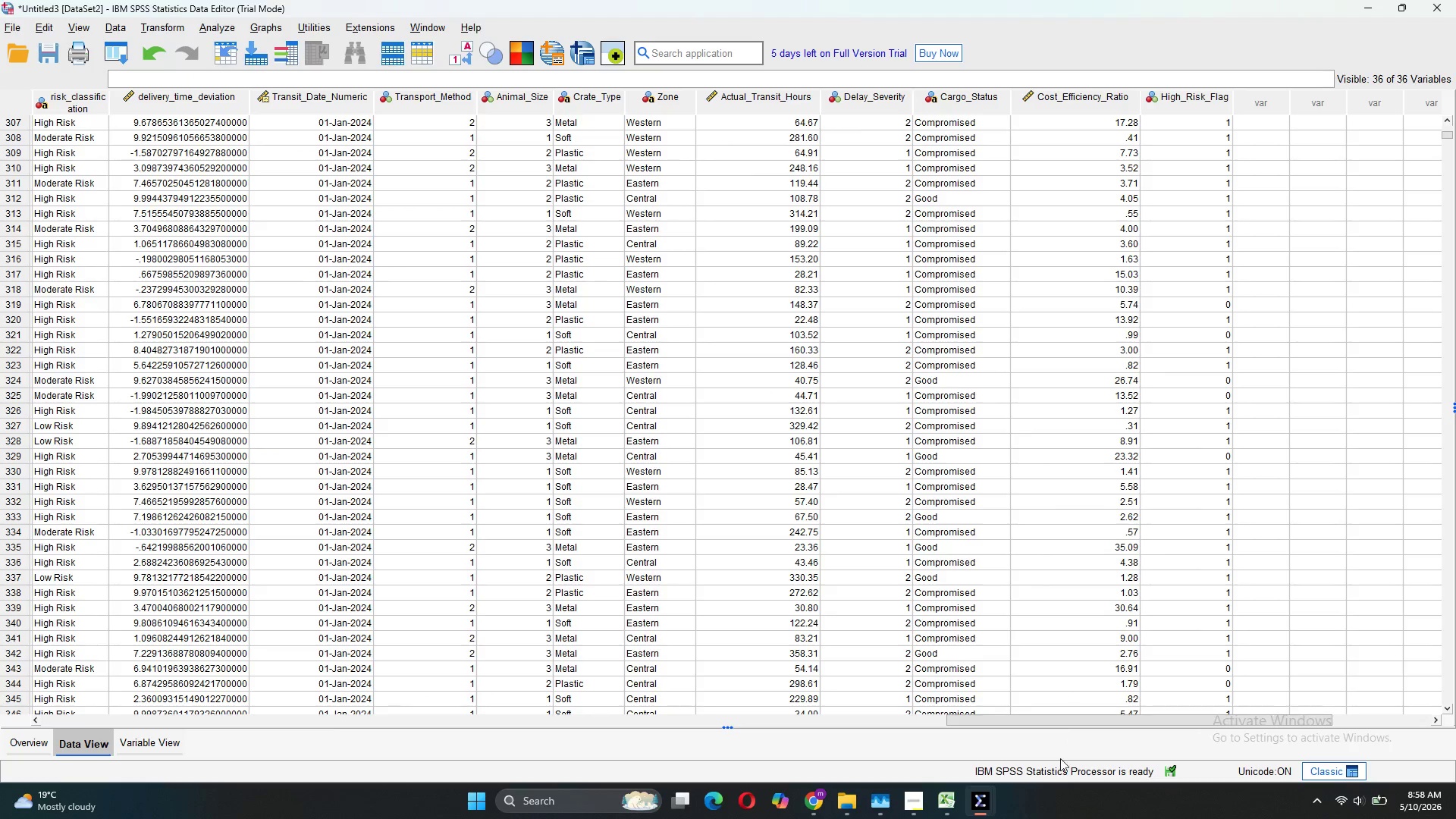 
left_click([918, 735])
 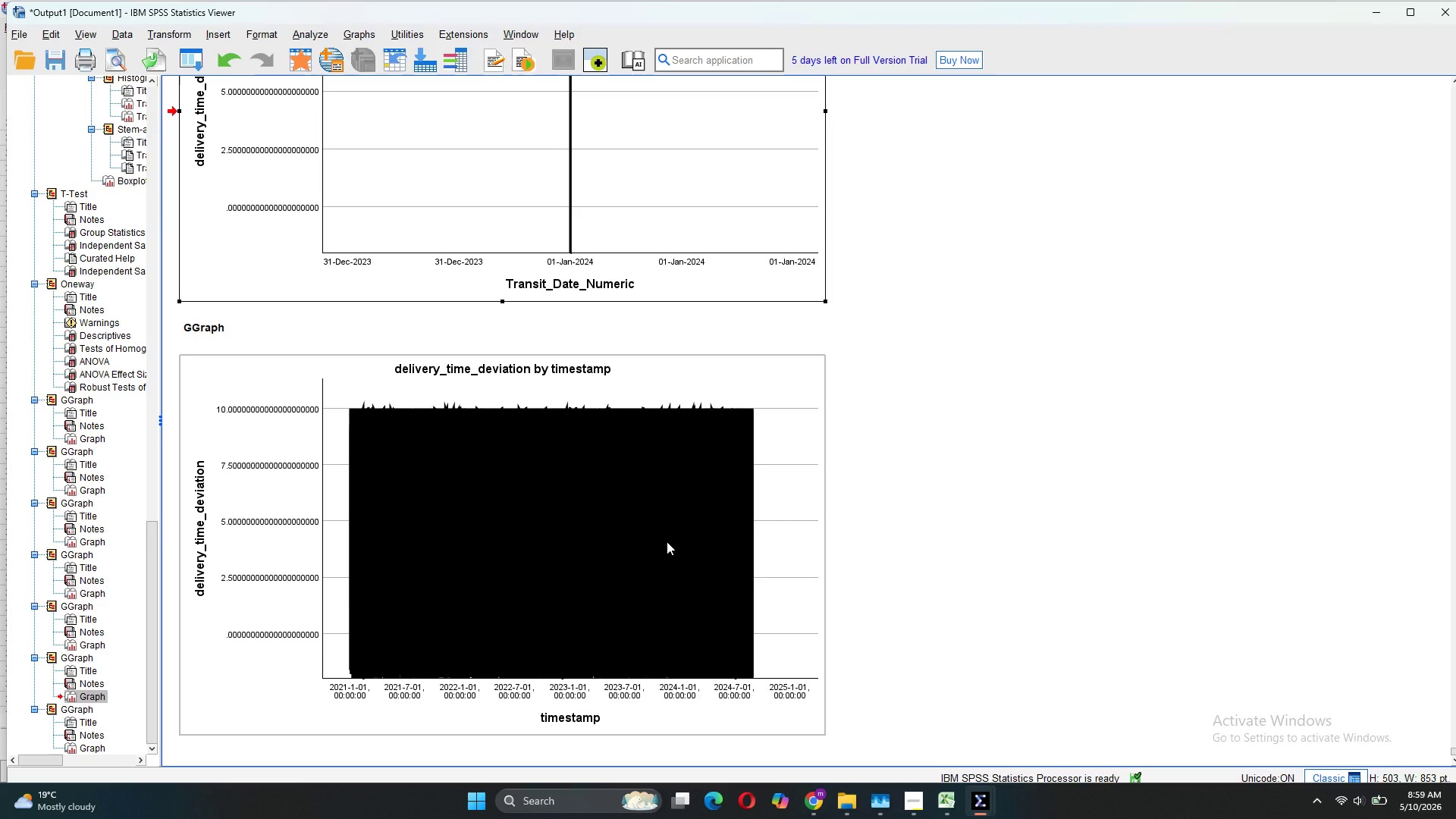 
right_click([667, 542])
 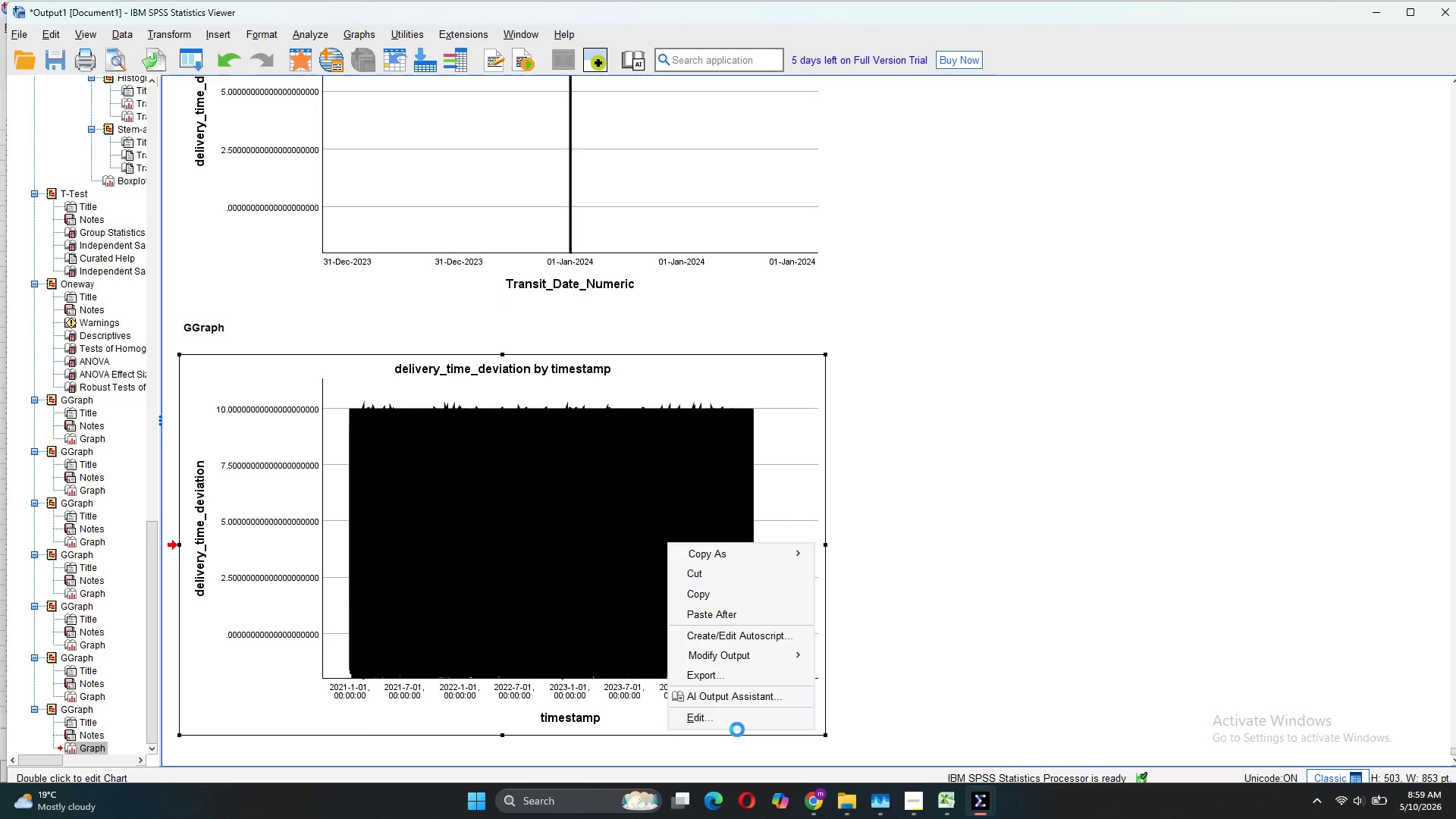 
left_click([739, 719])
 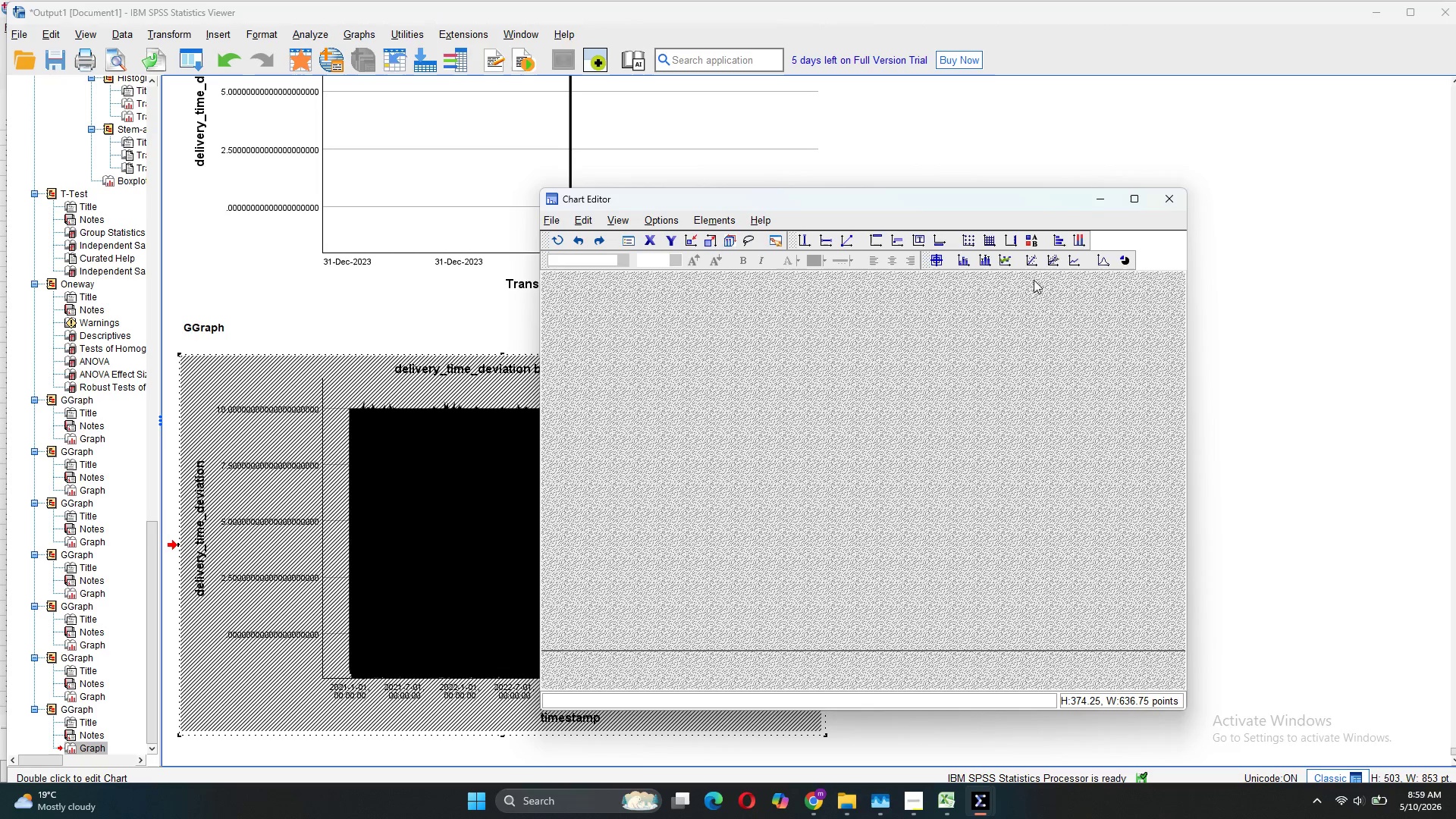 
left_click([1173, 204])
 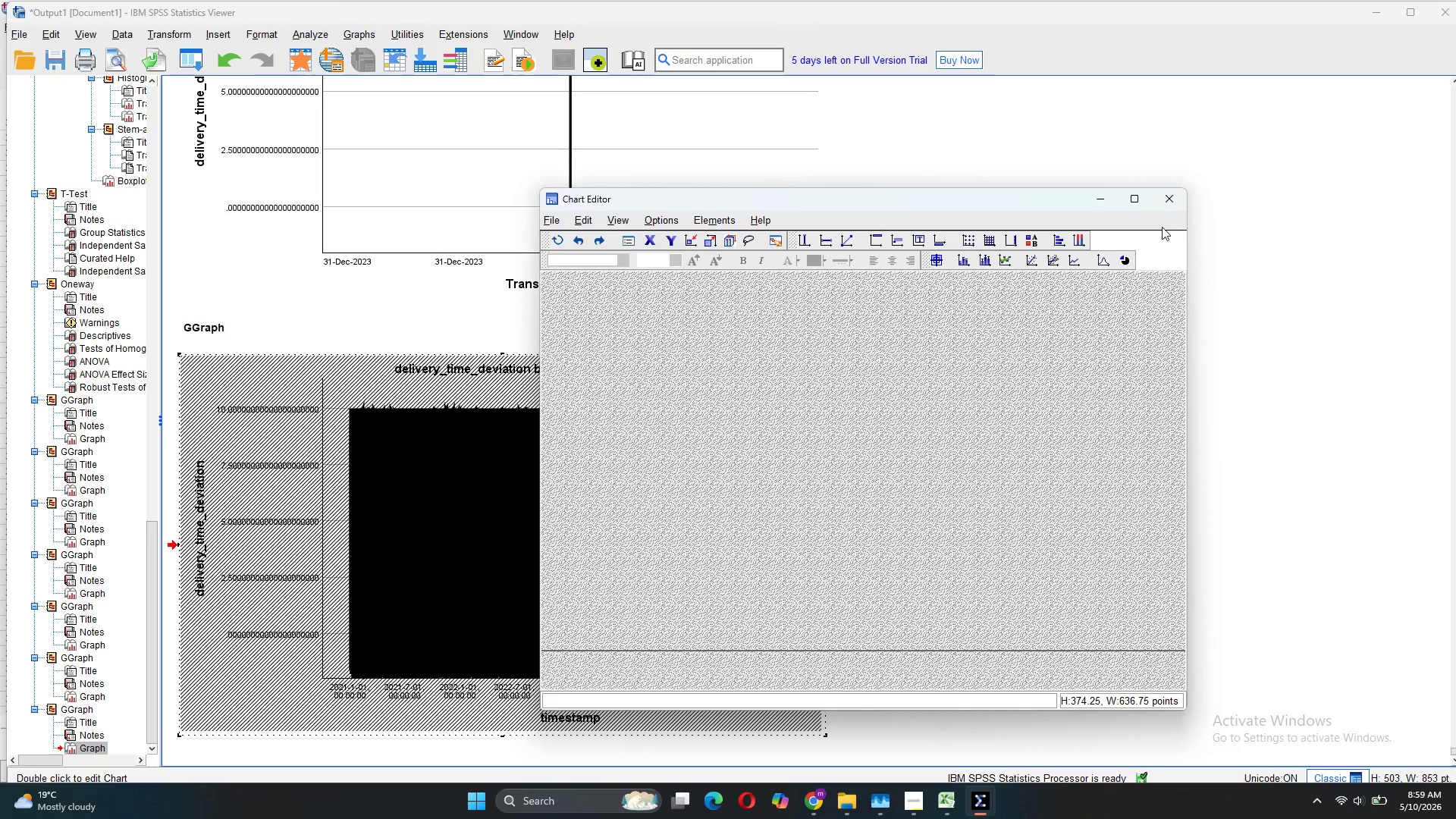 
left_click([1171, 197])
 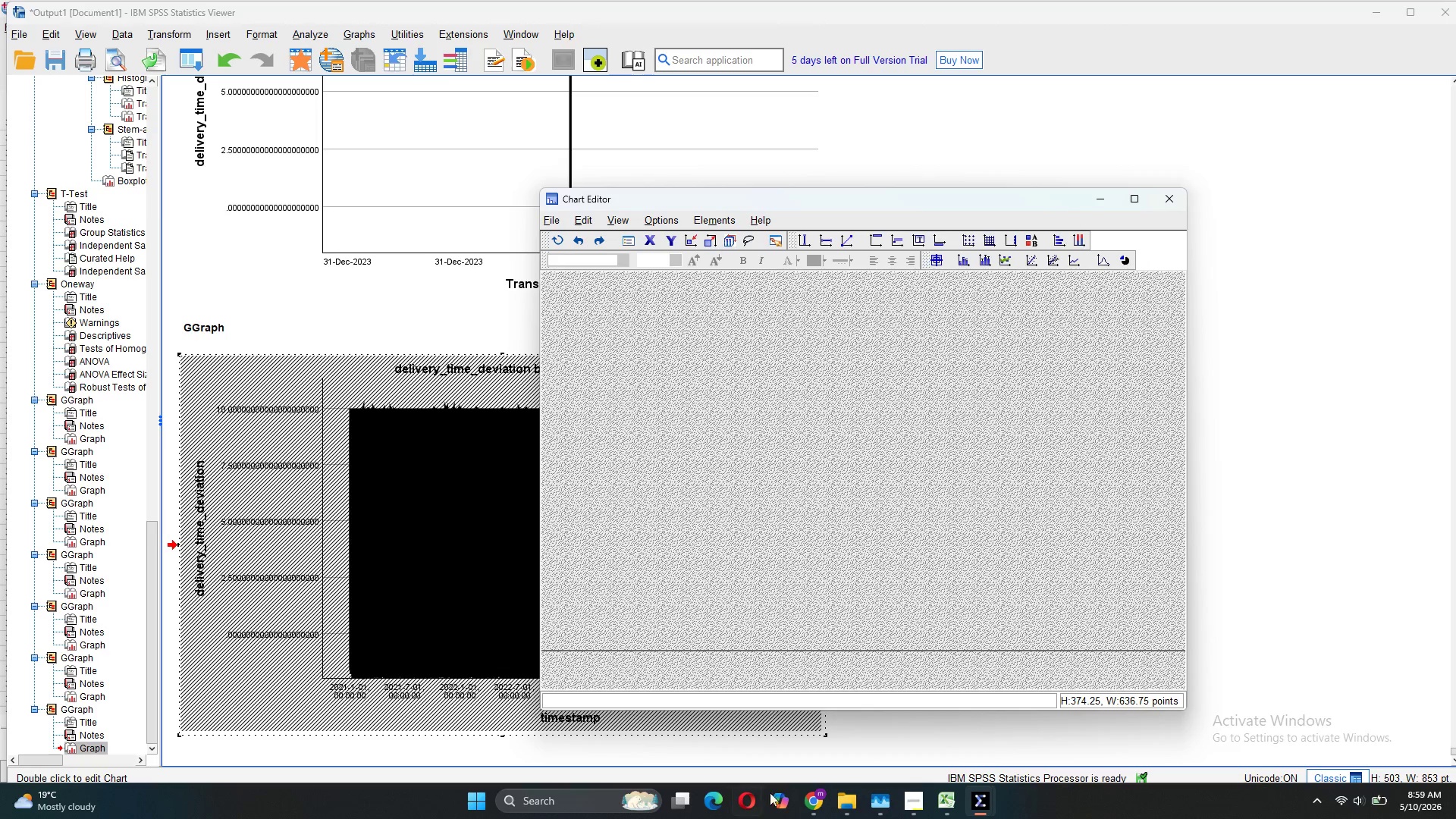 
mouse_move([982, 773])
 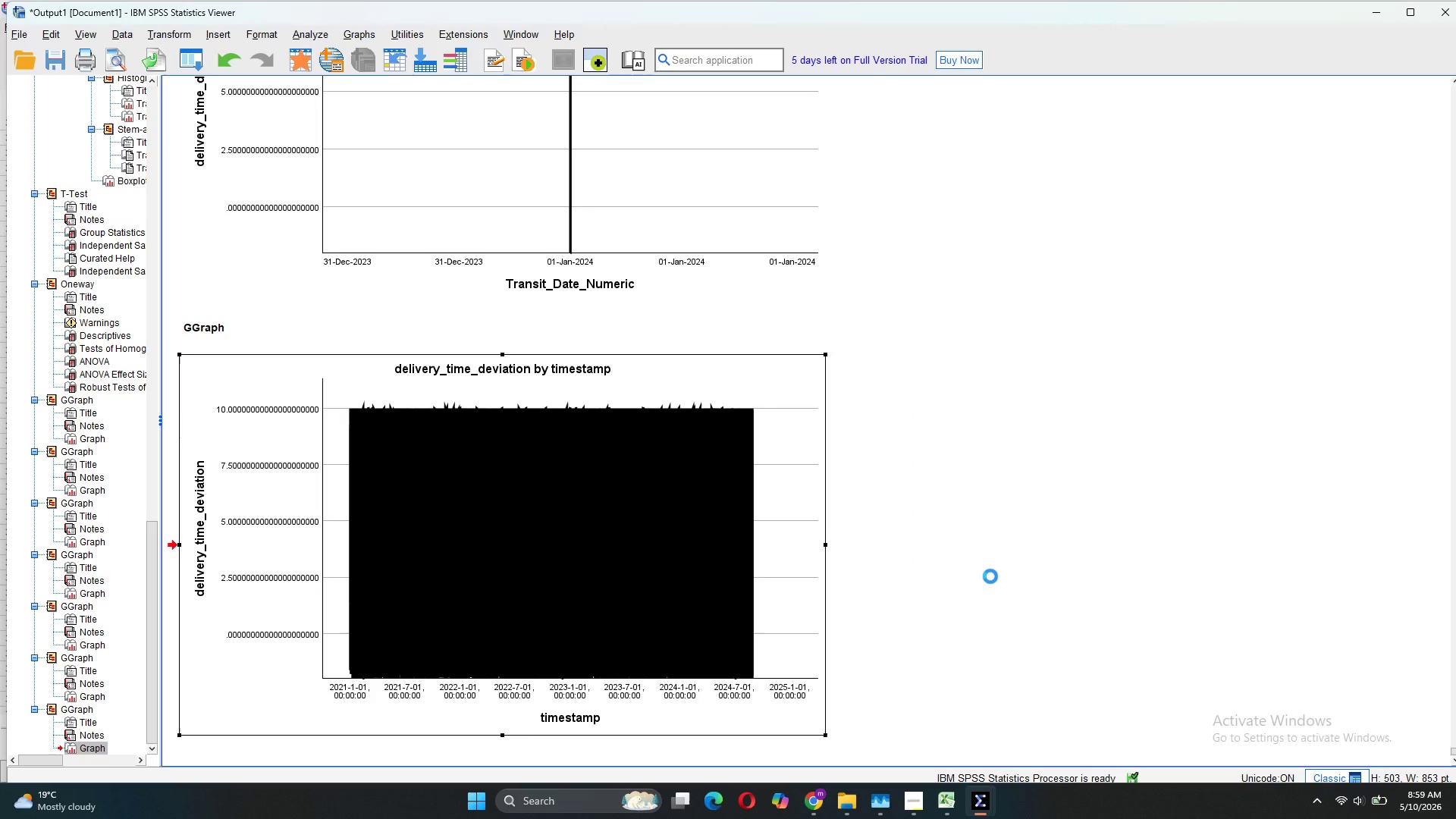 
left_click([990, 576])
 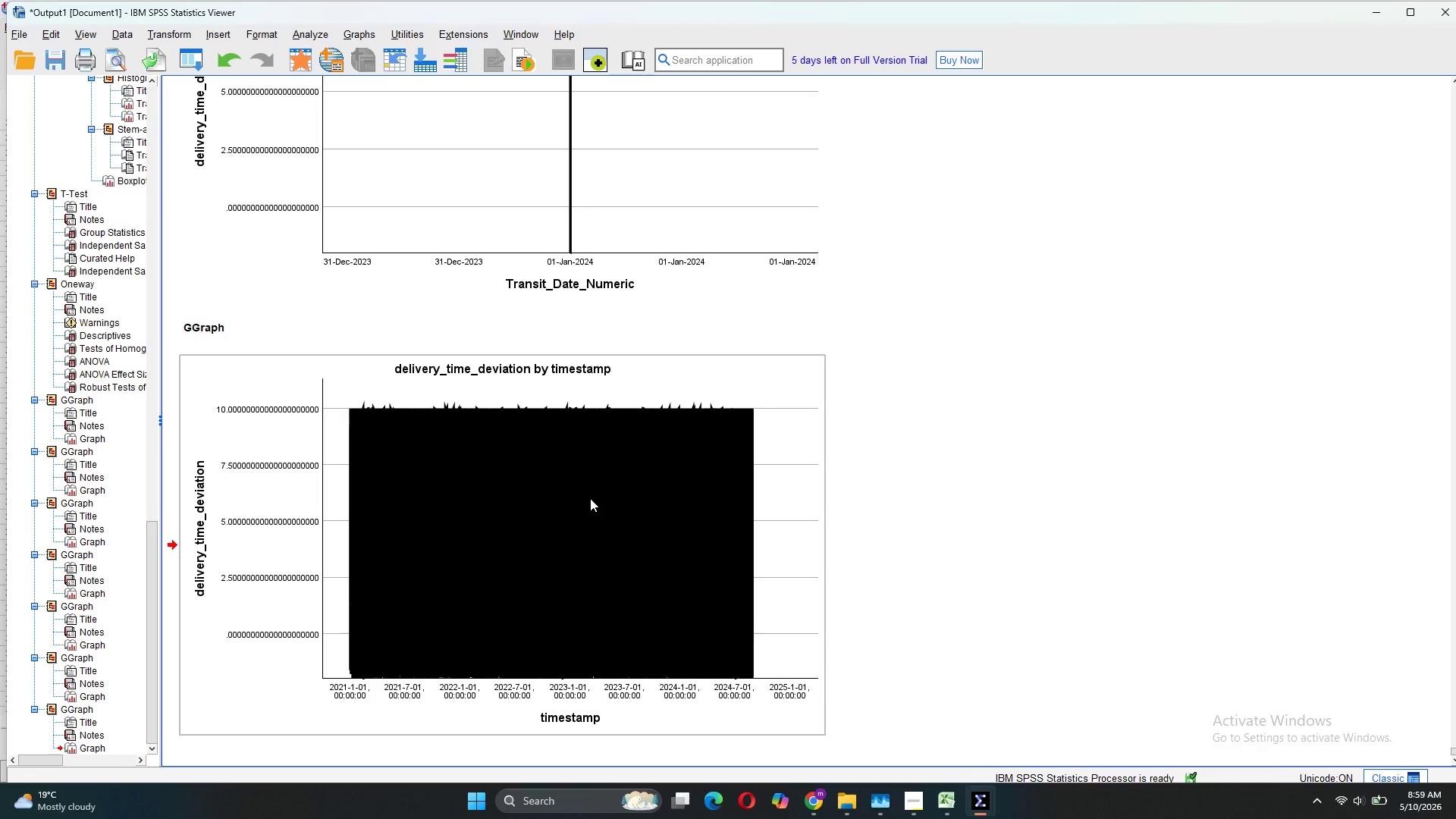 
left_click([590, 498])
 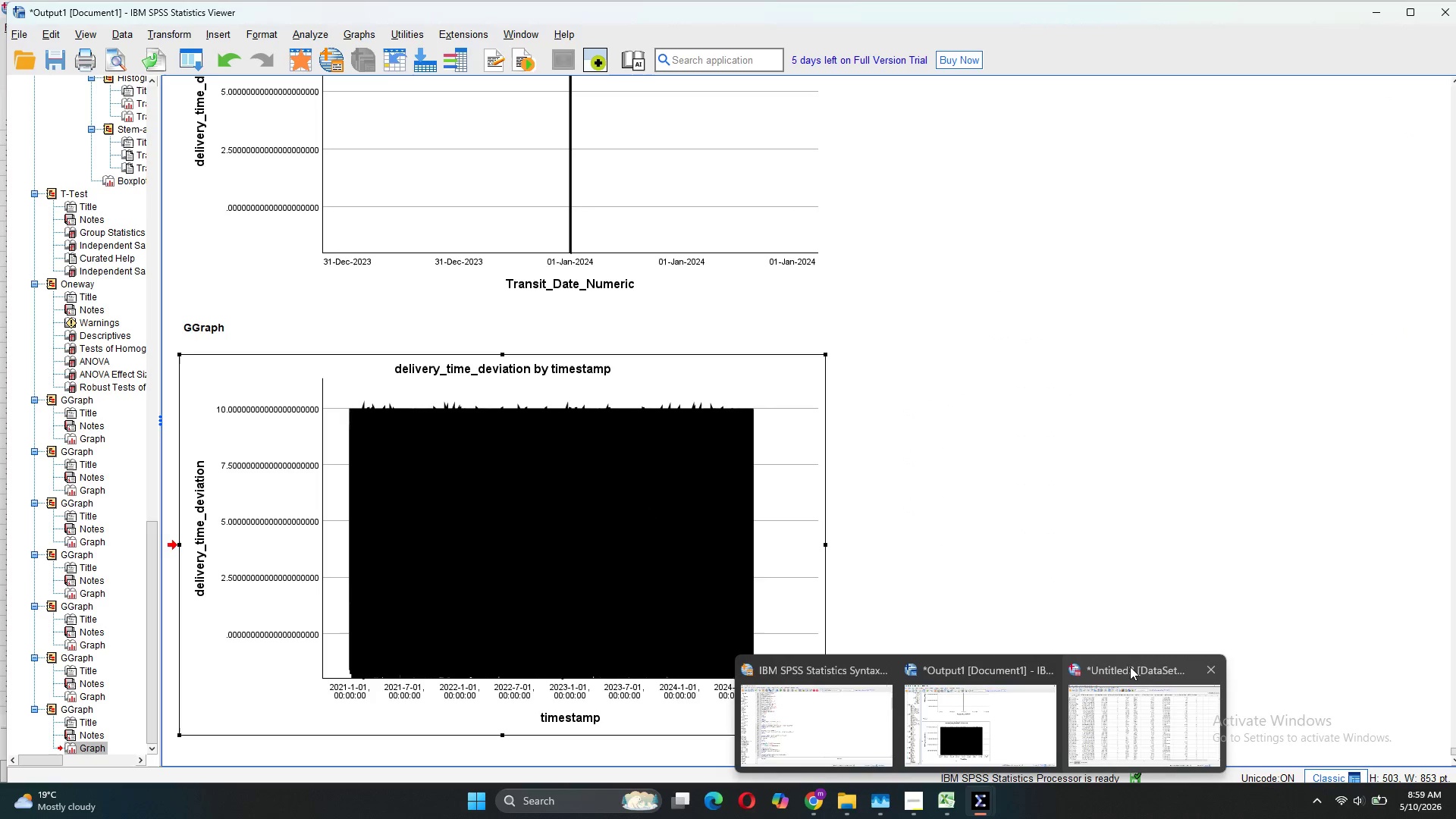 
left_click([1279, 604])
 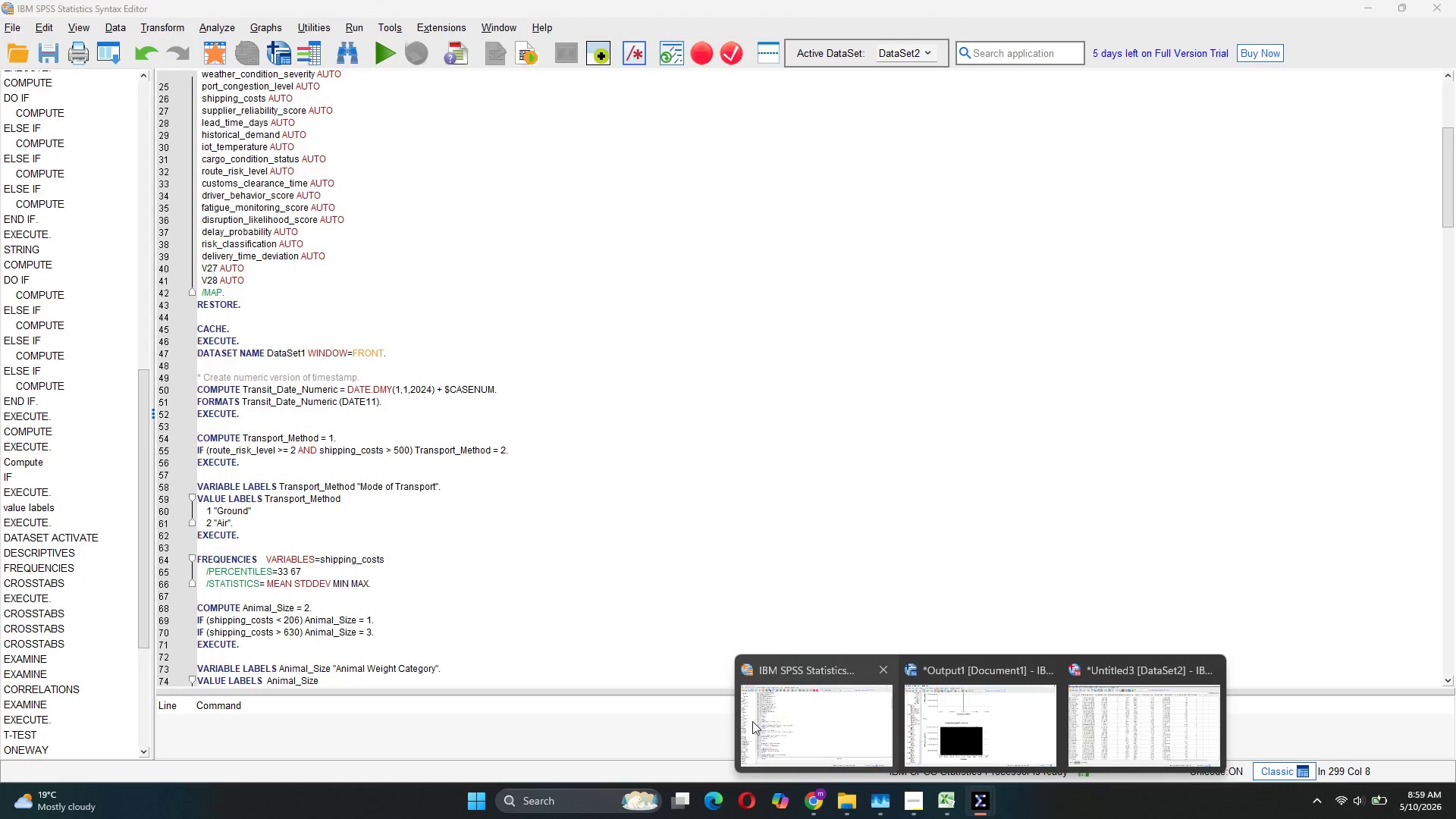 
left_click([1109, 701])
 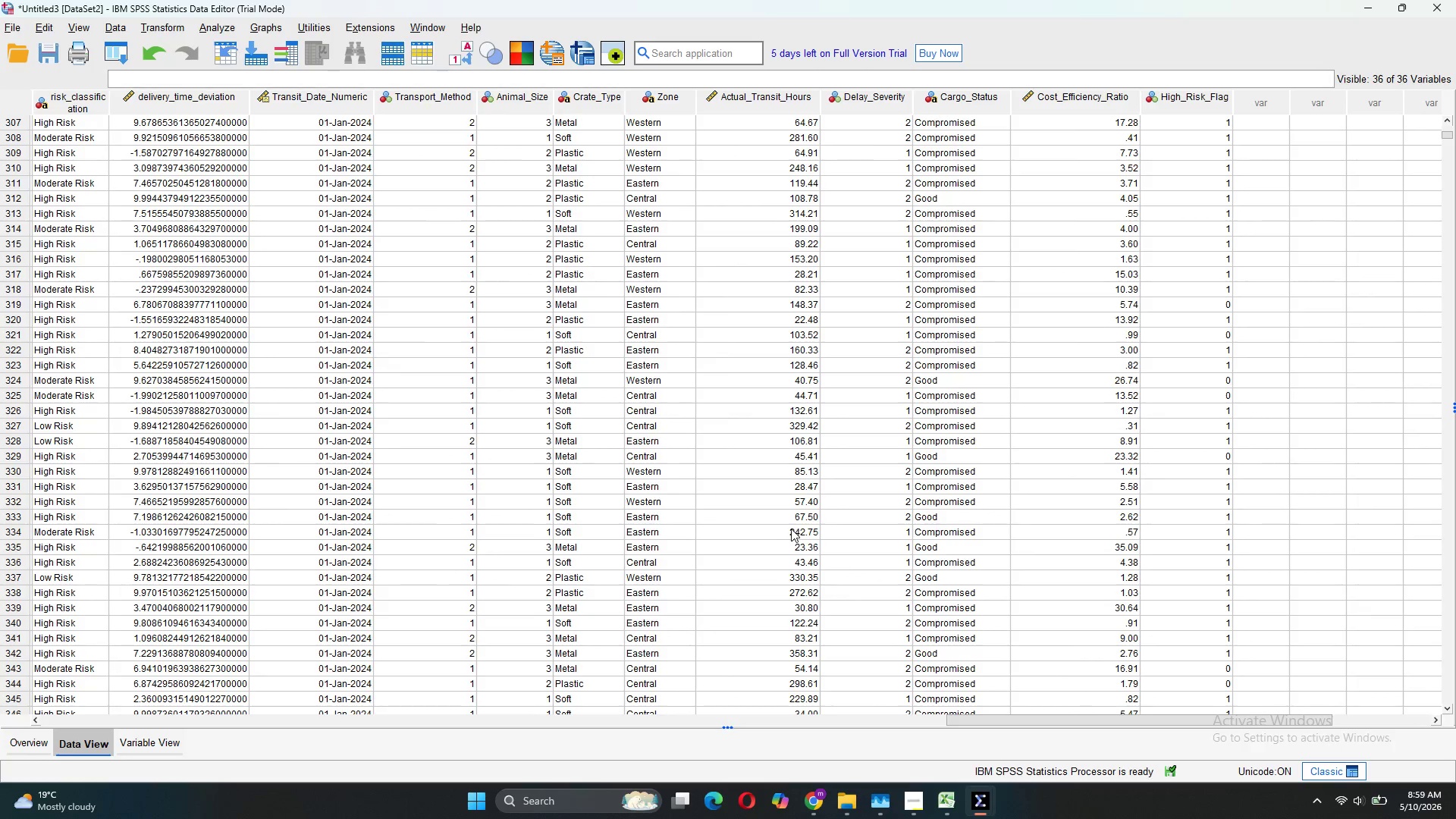 
scroll: coordinate [792, 532], scroll_direction: up, amount: 8.0
 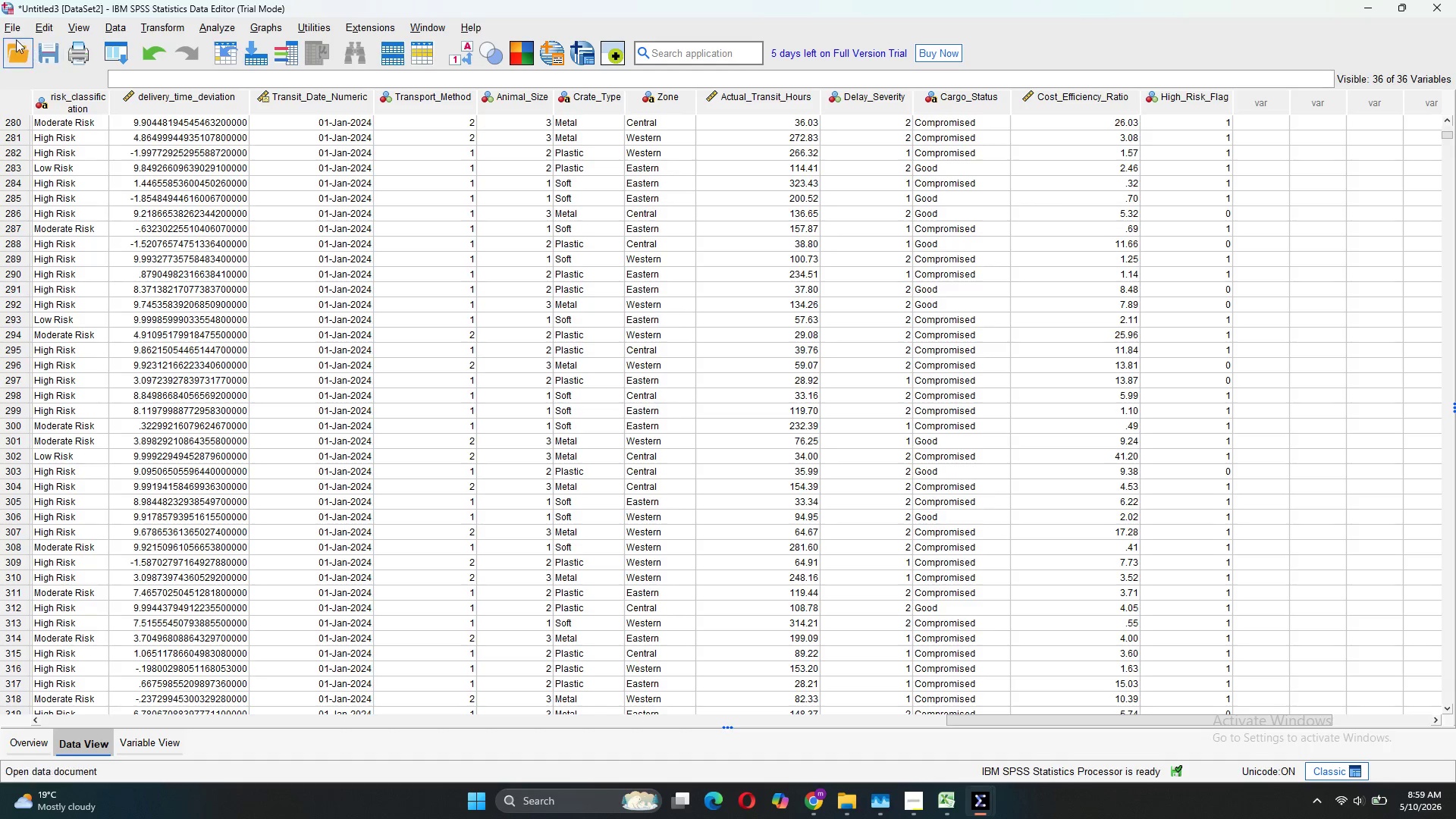 
left_click([4, 27])
 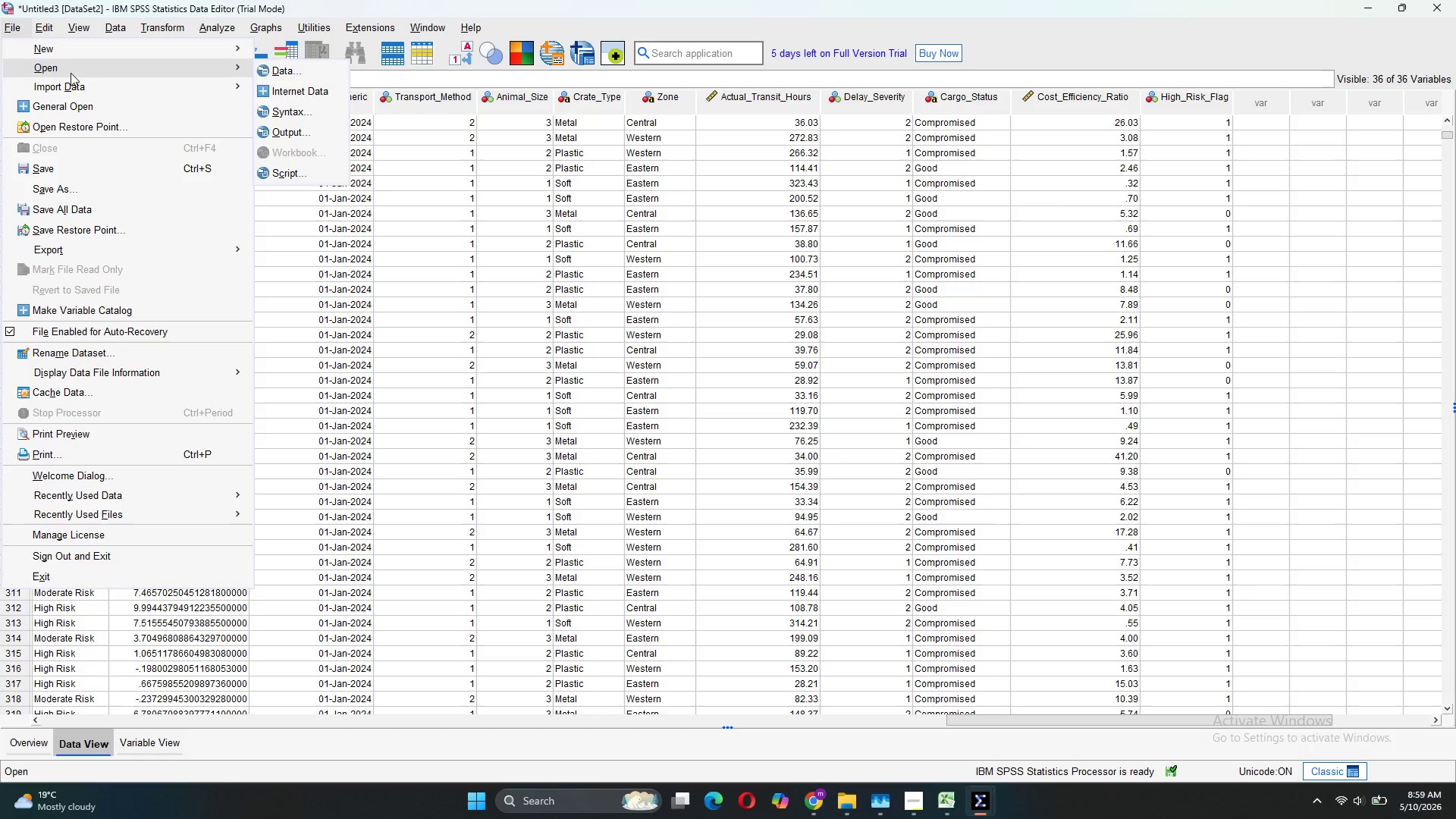 
left_click([93, 190])
 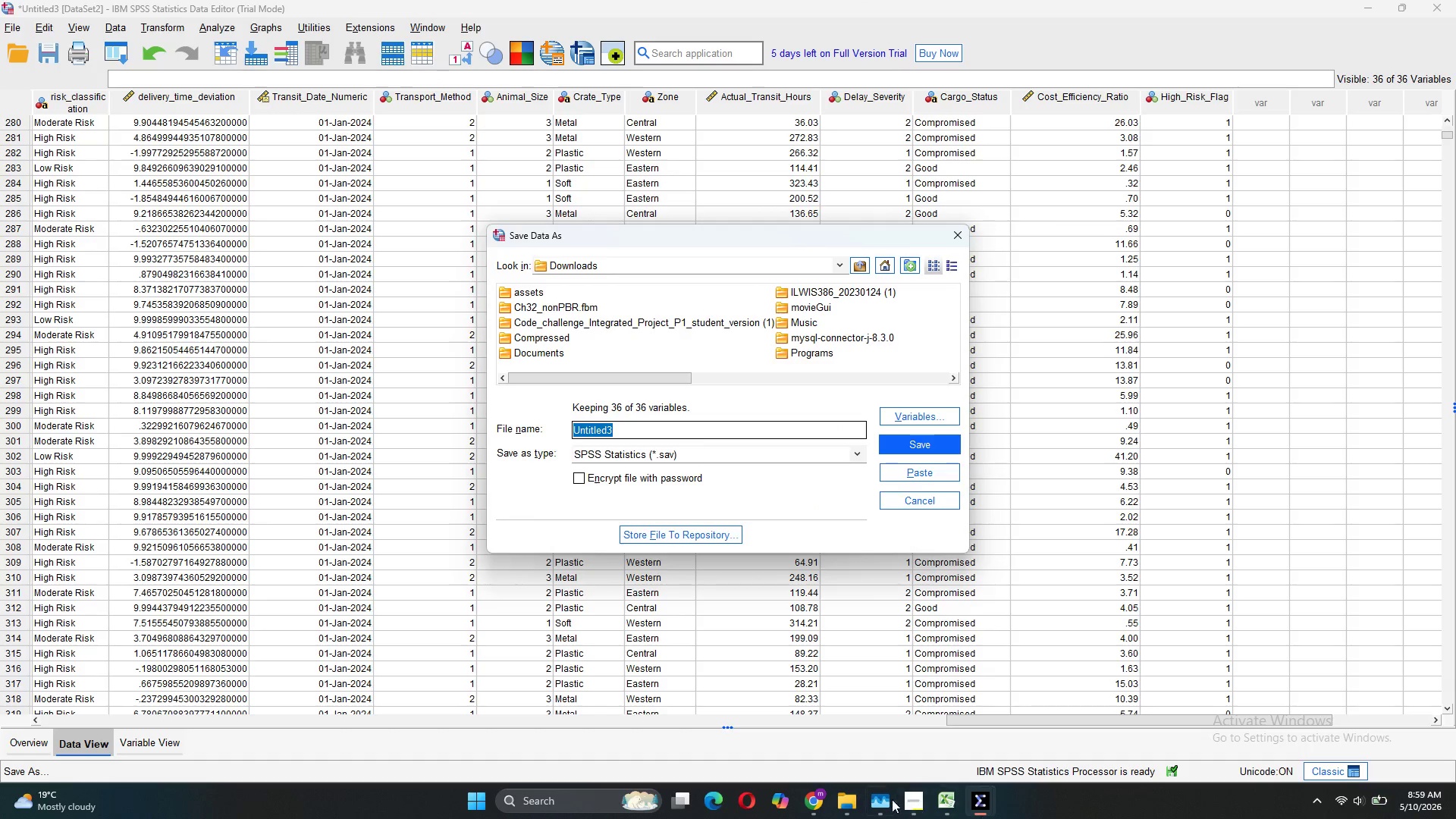 
left_click([915, 792])